 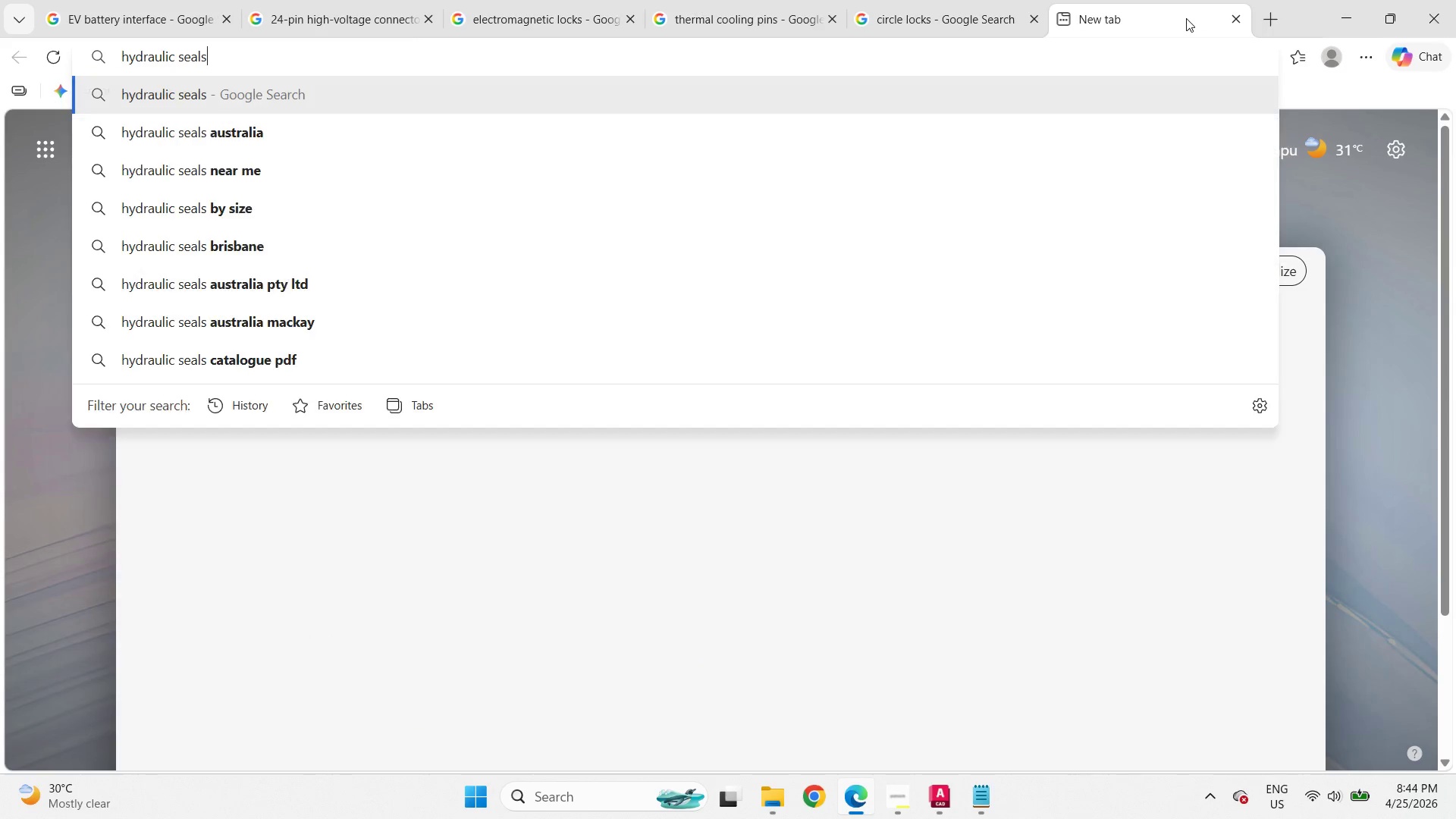 
key(NumpadEnter)
 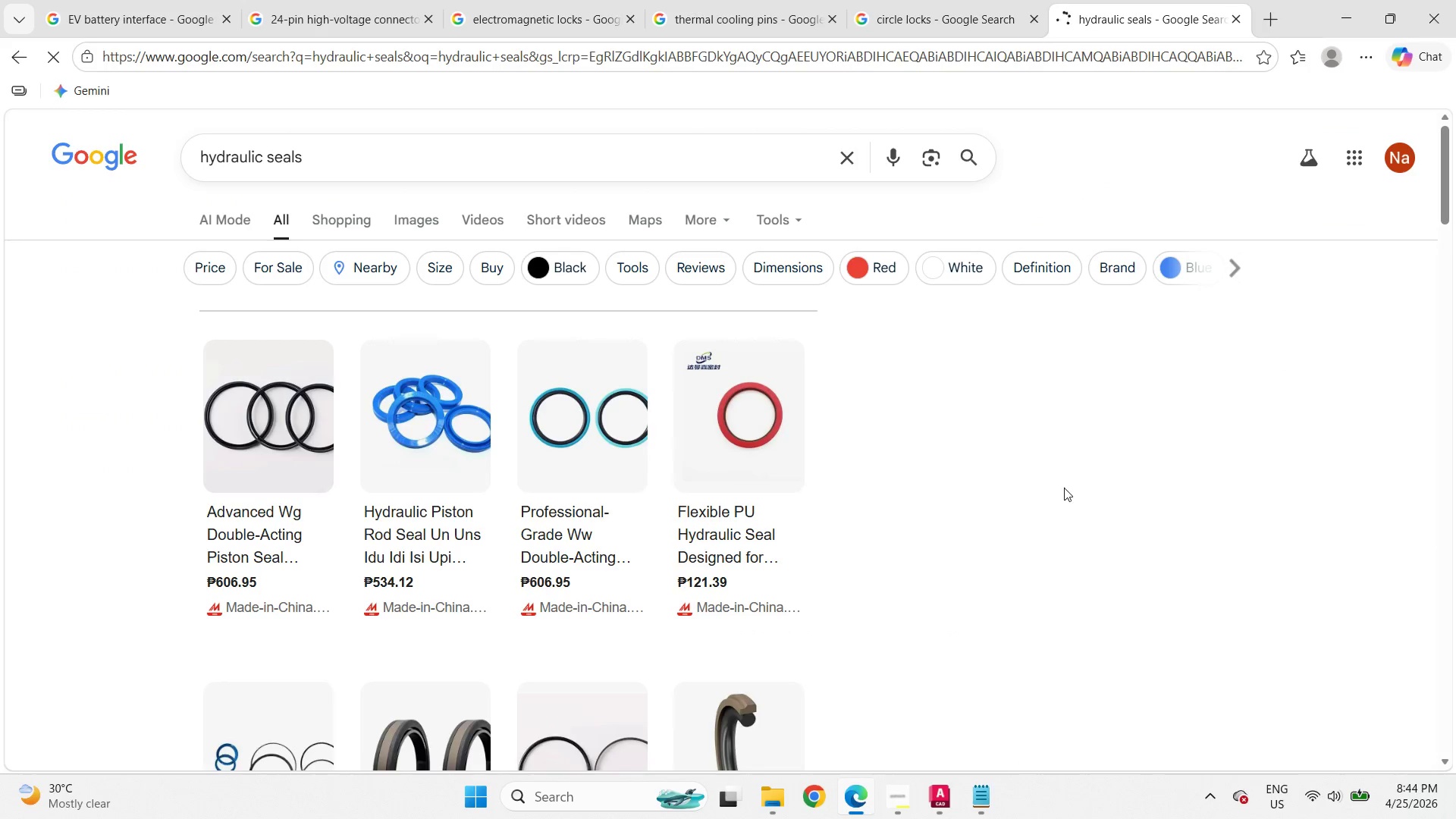 
scroll: coordinate [1060, 488], scroll_direction: down, amount: 3.0
 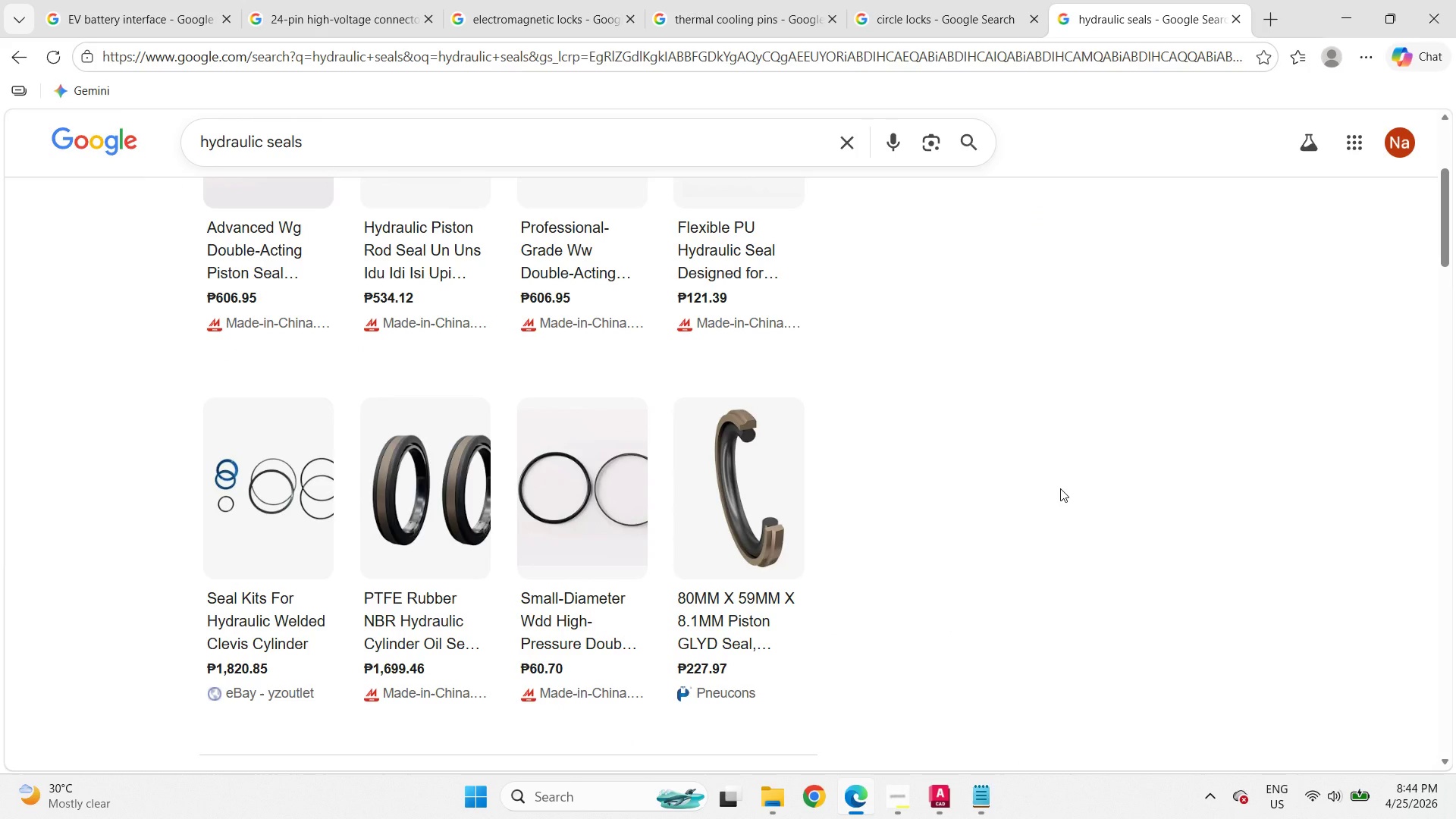 
left_click([1338, 20])
 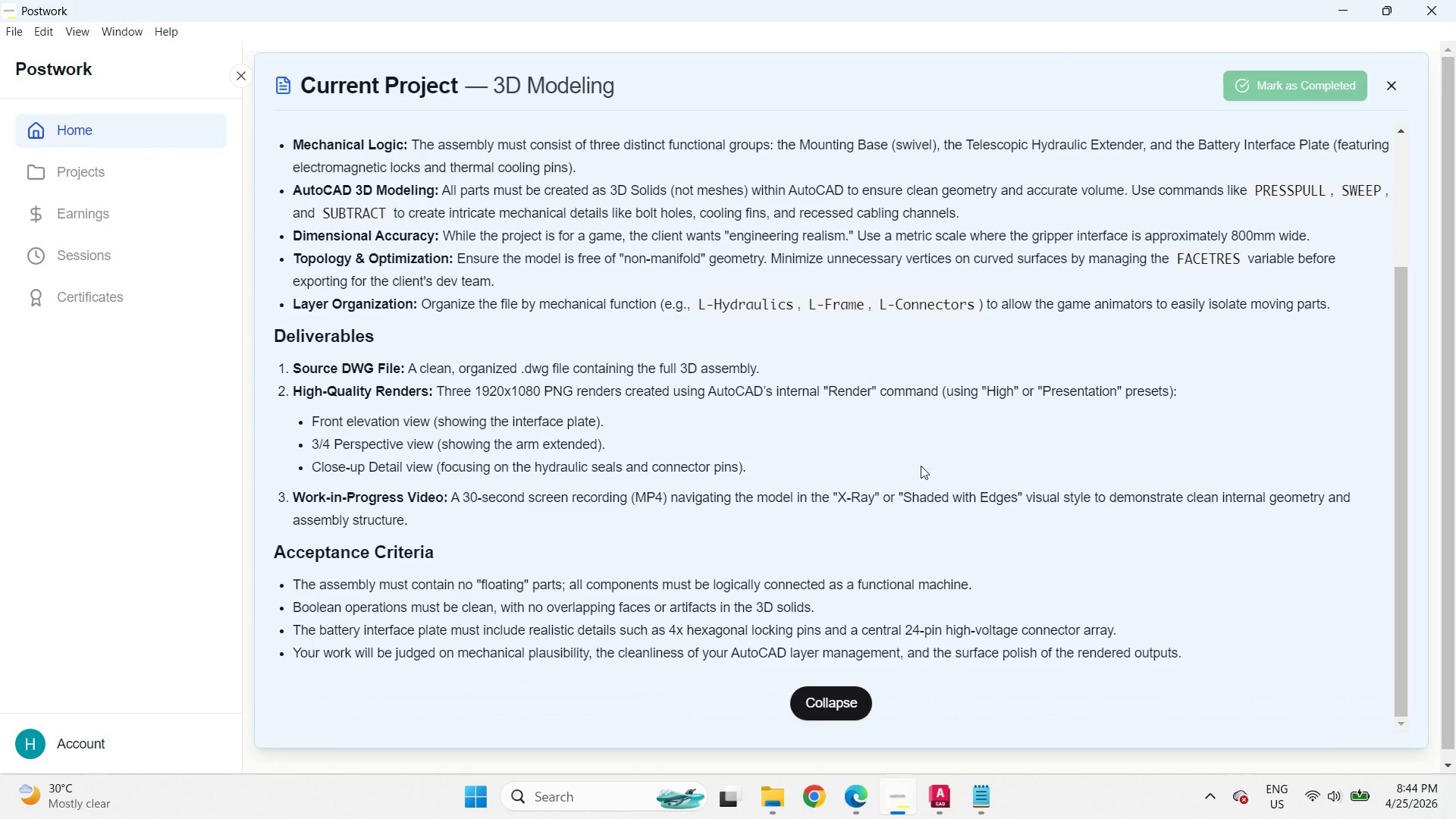 
scroll: coordinate [1060, 488], scroll_direction: up, amount: 1.0